 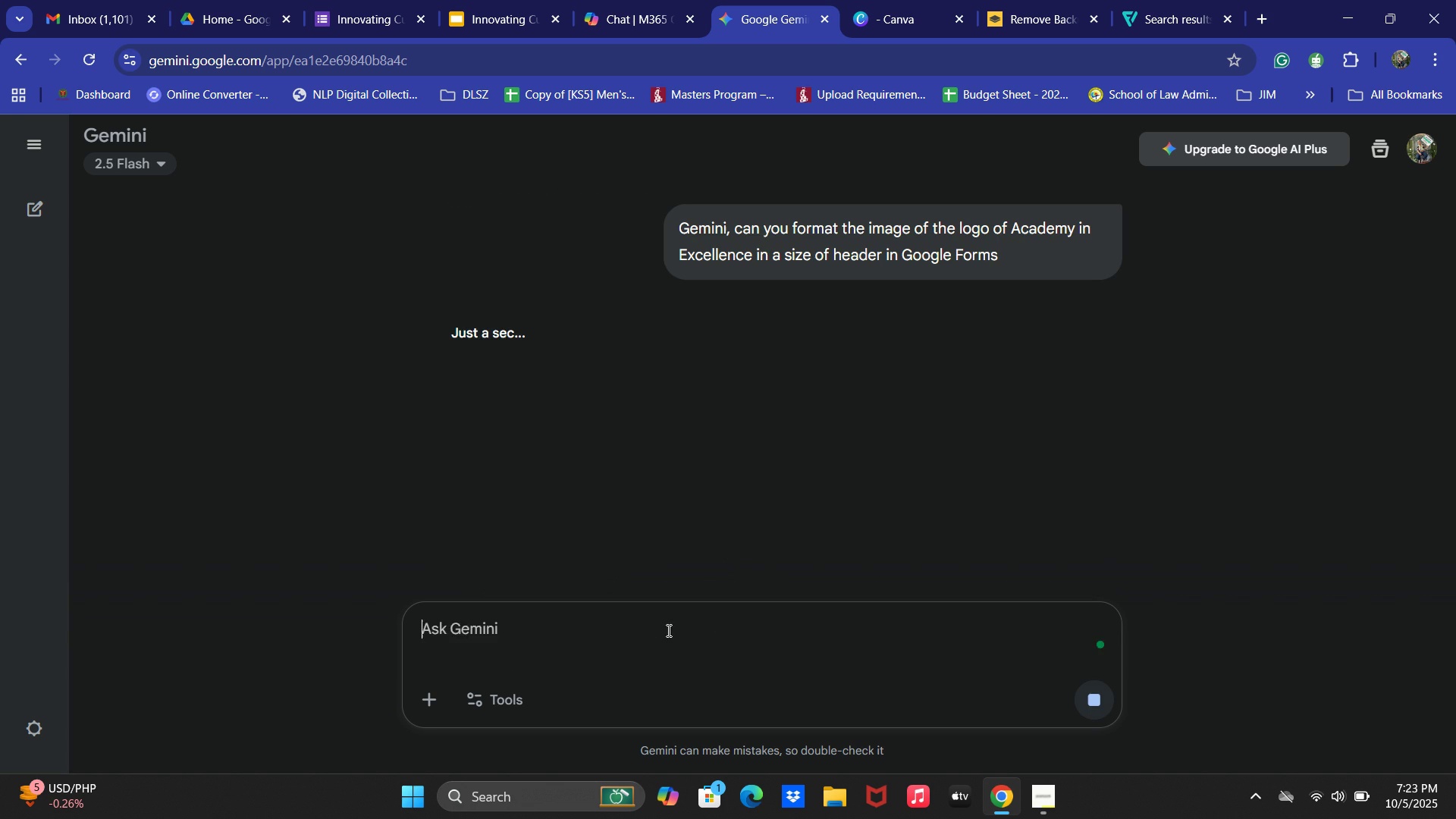 
key(Enter)
 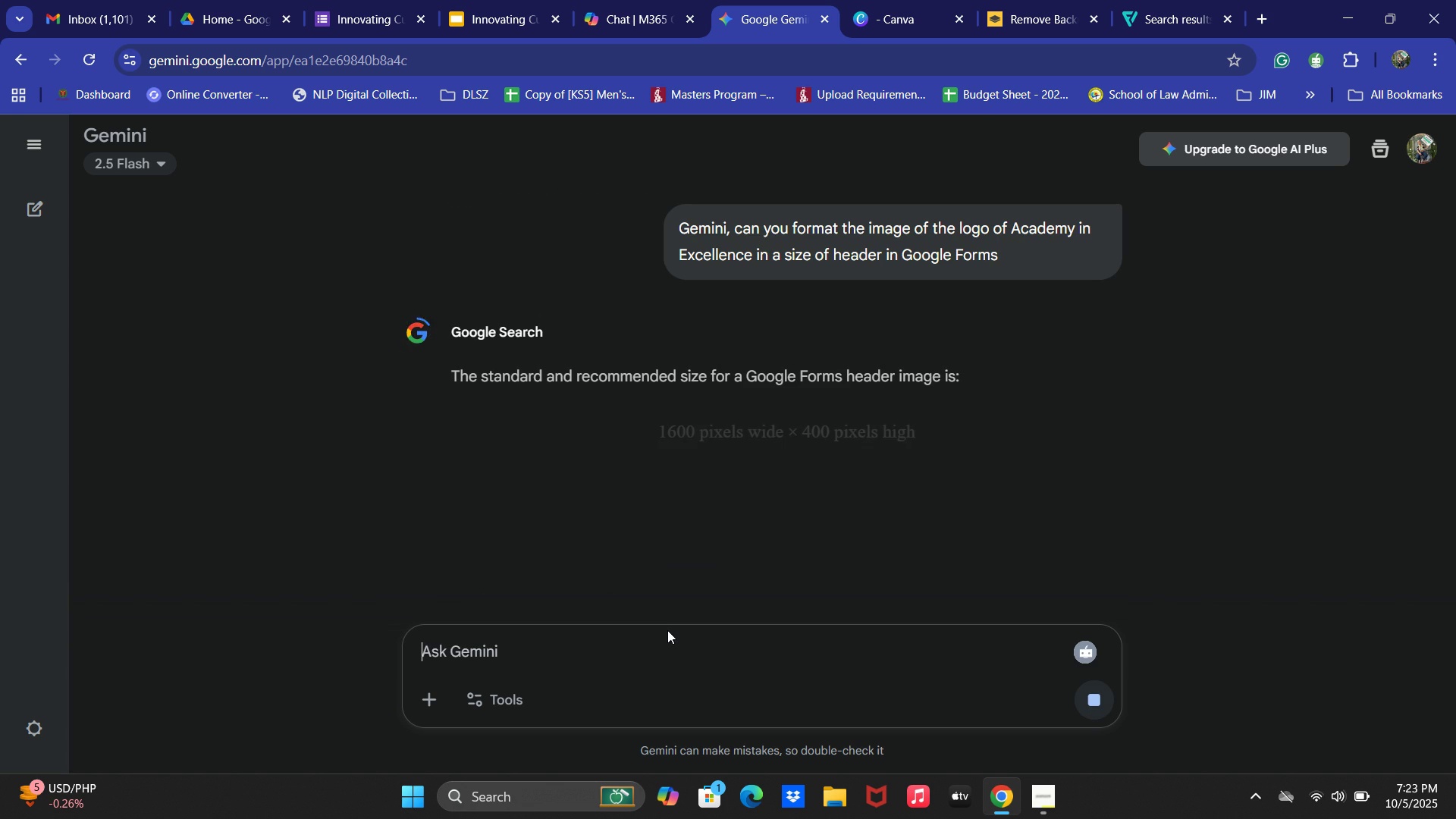 
wait(9.71)
 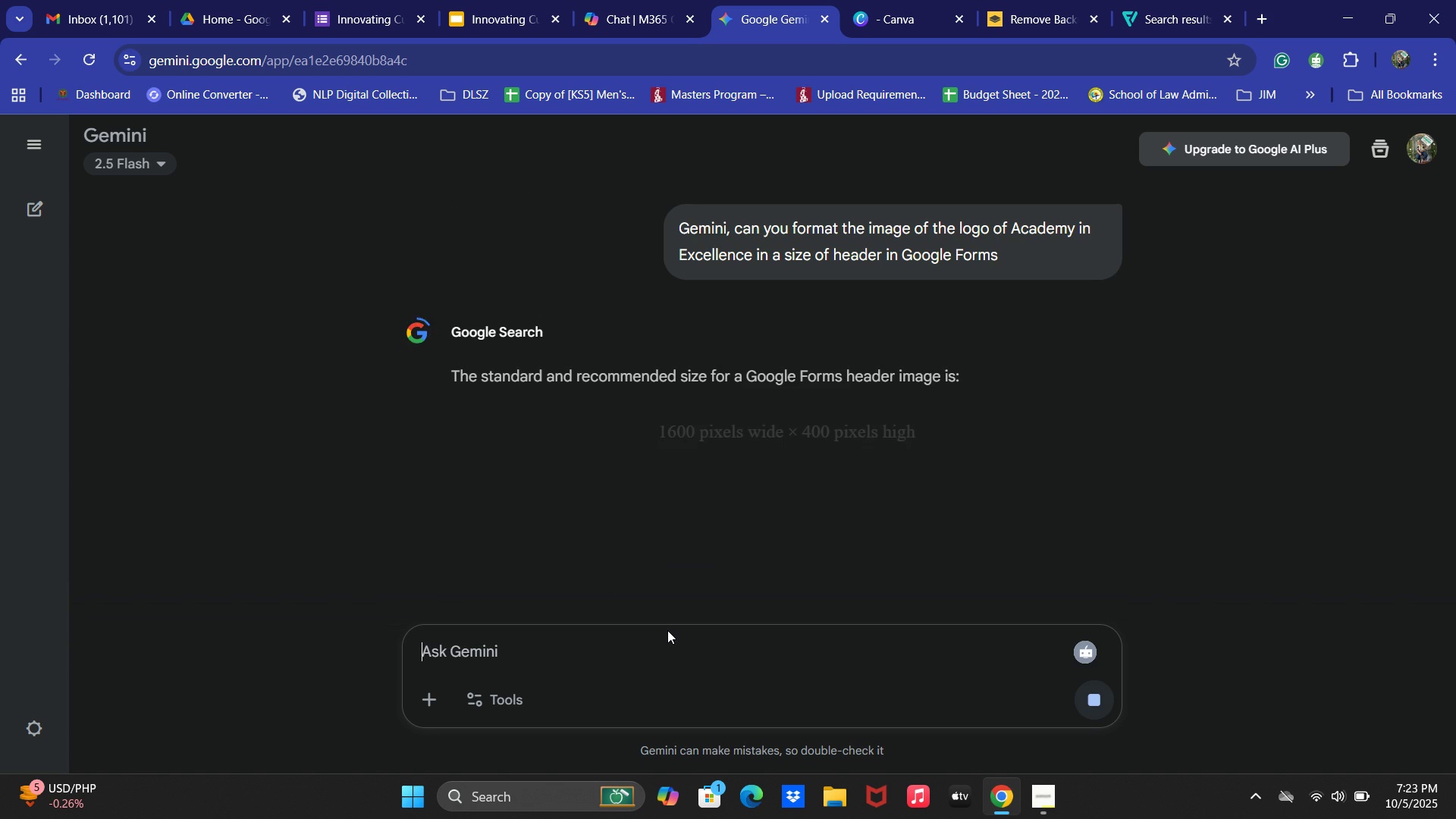 
left_click([438, 703])
 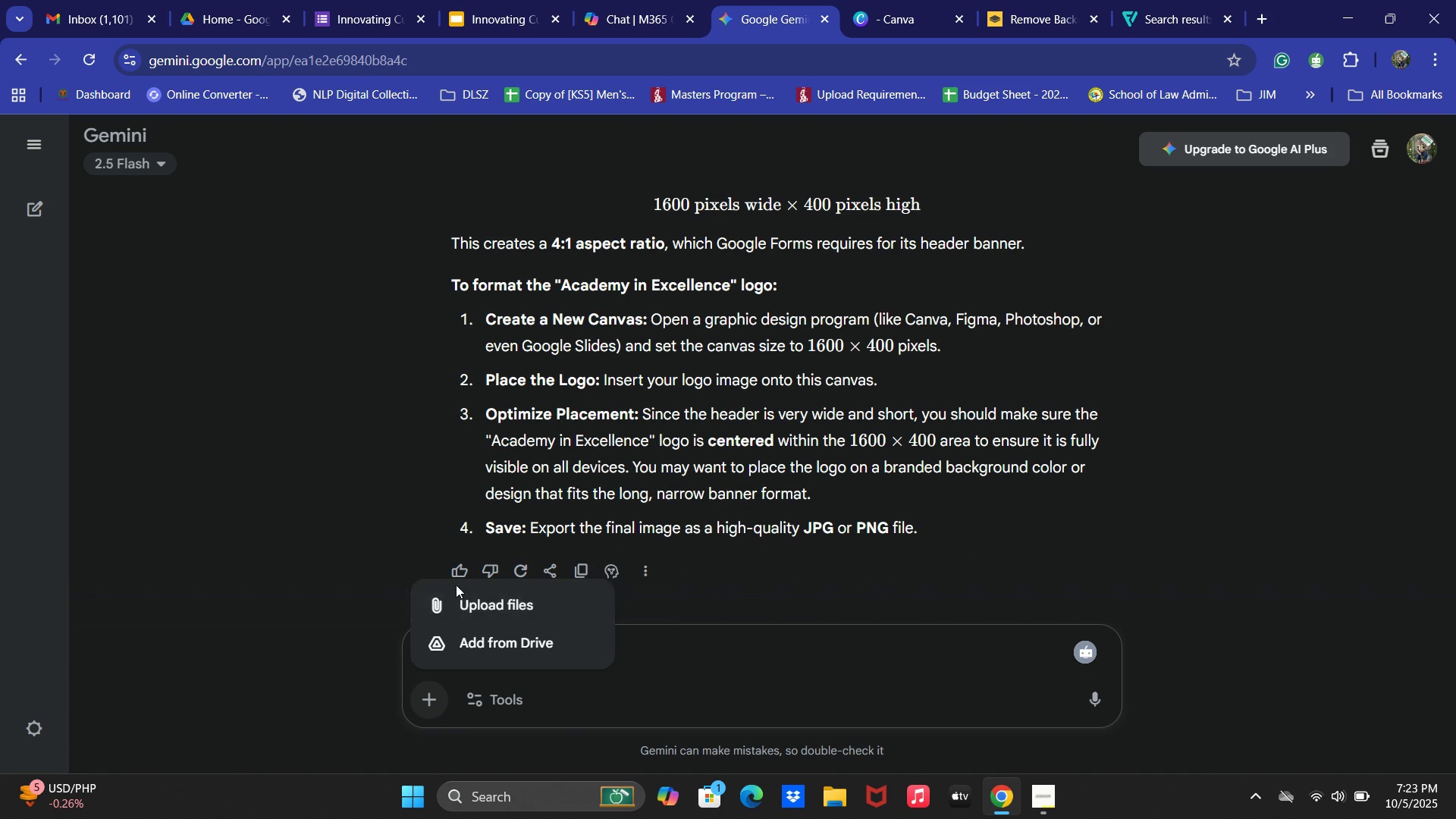 
left_click([457, 601])
 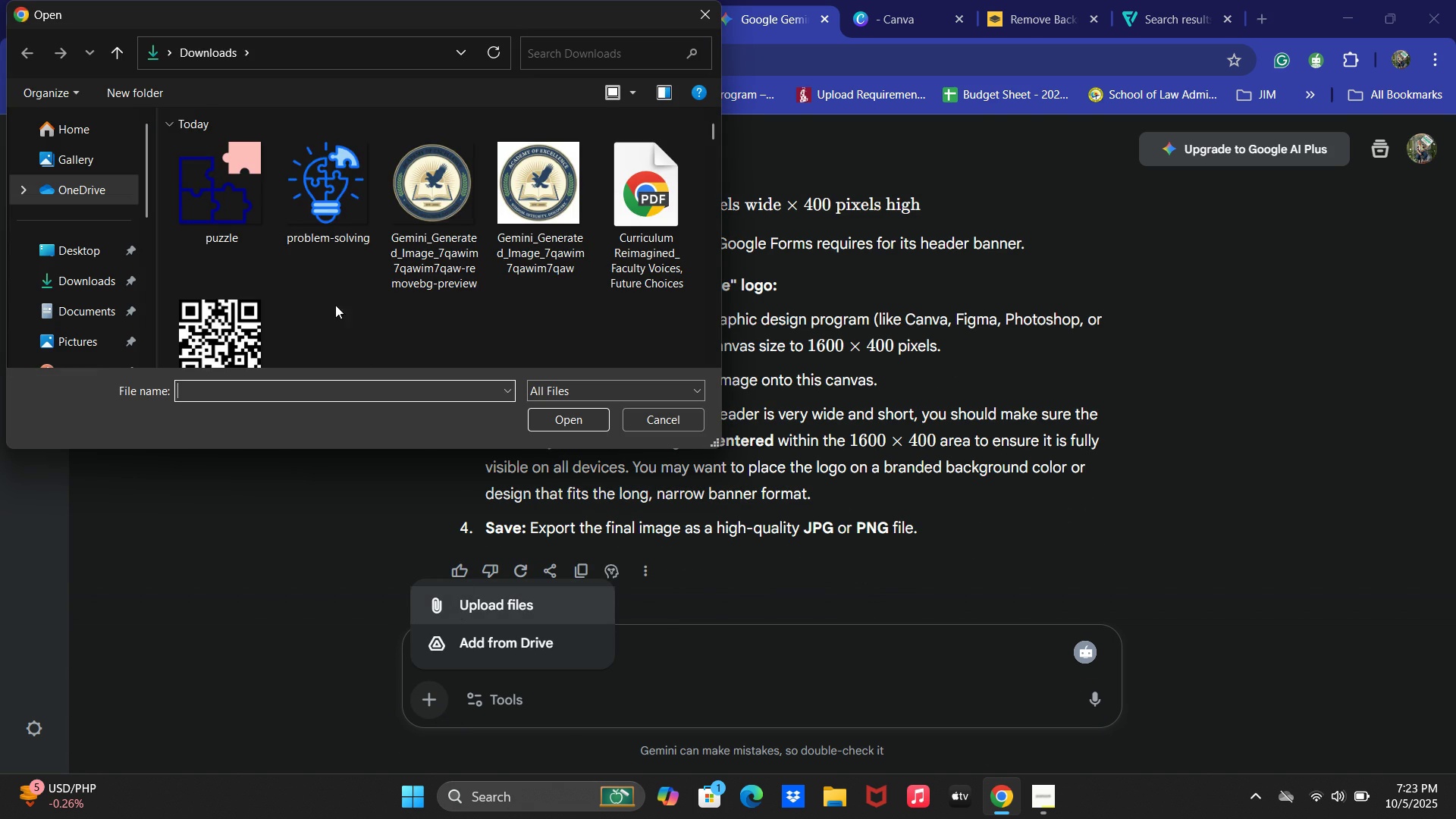 
double_click([443, 195])
 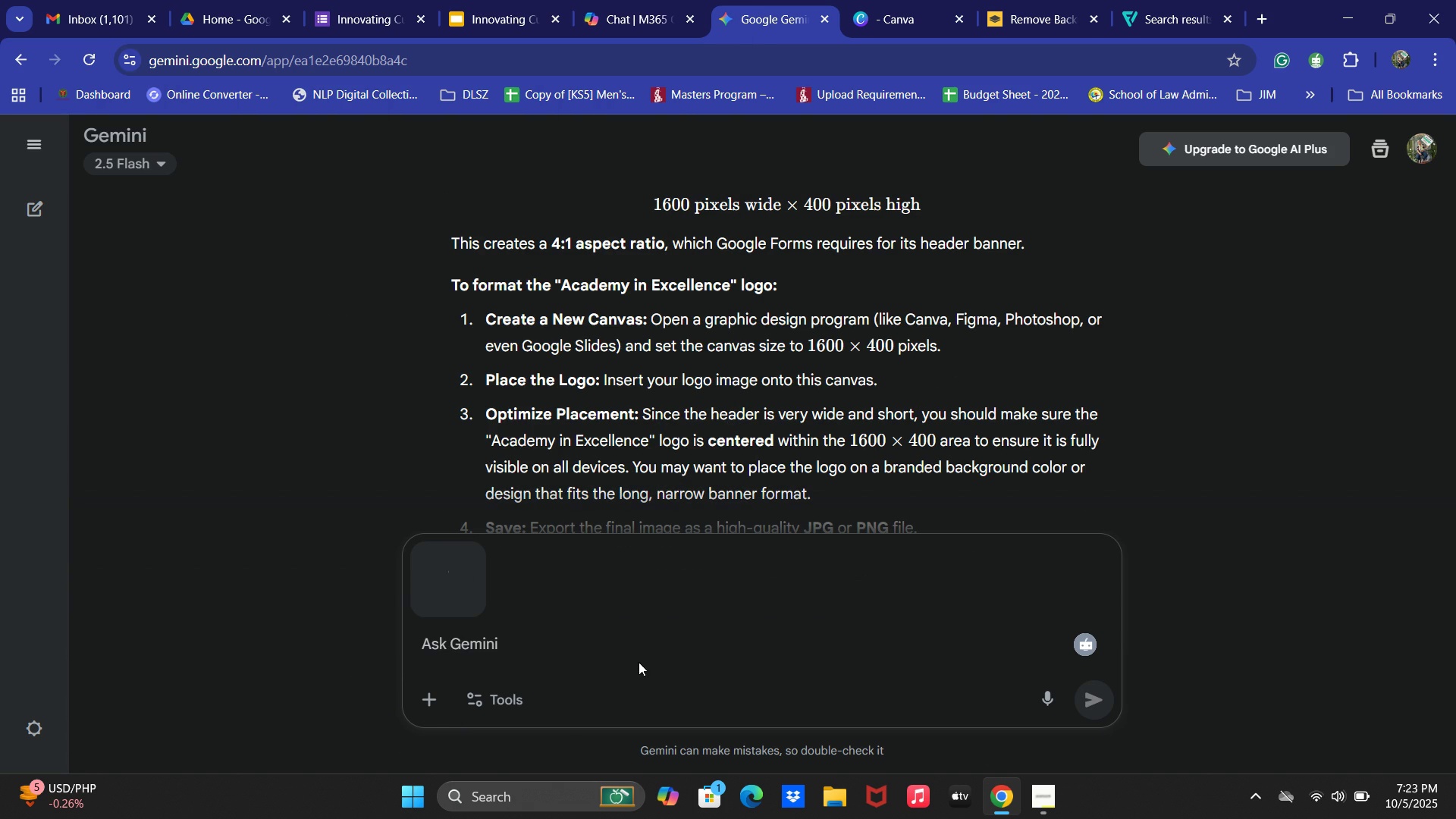 
double_click([589, 639])